 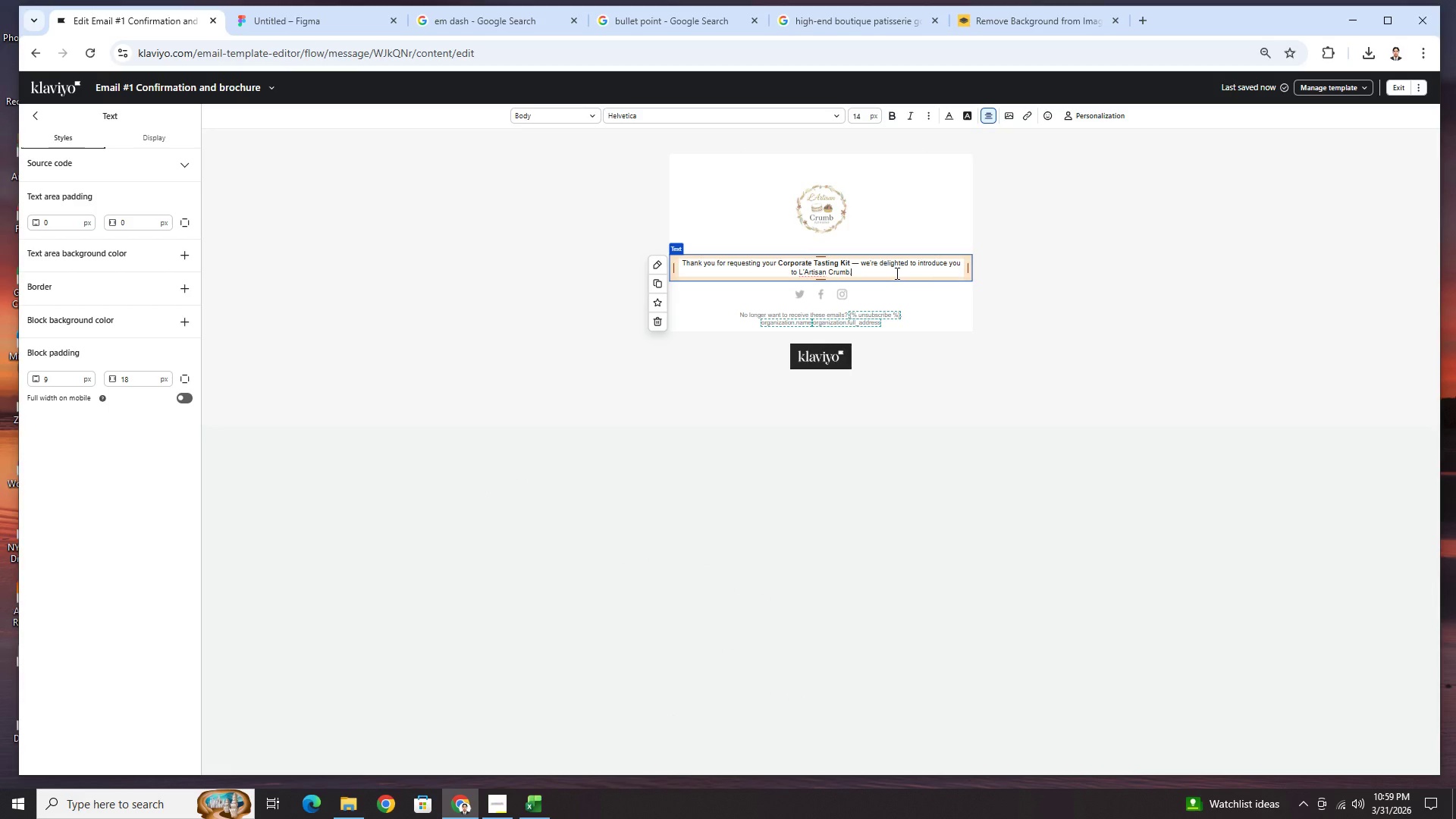 
left_click([1020, 331])
 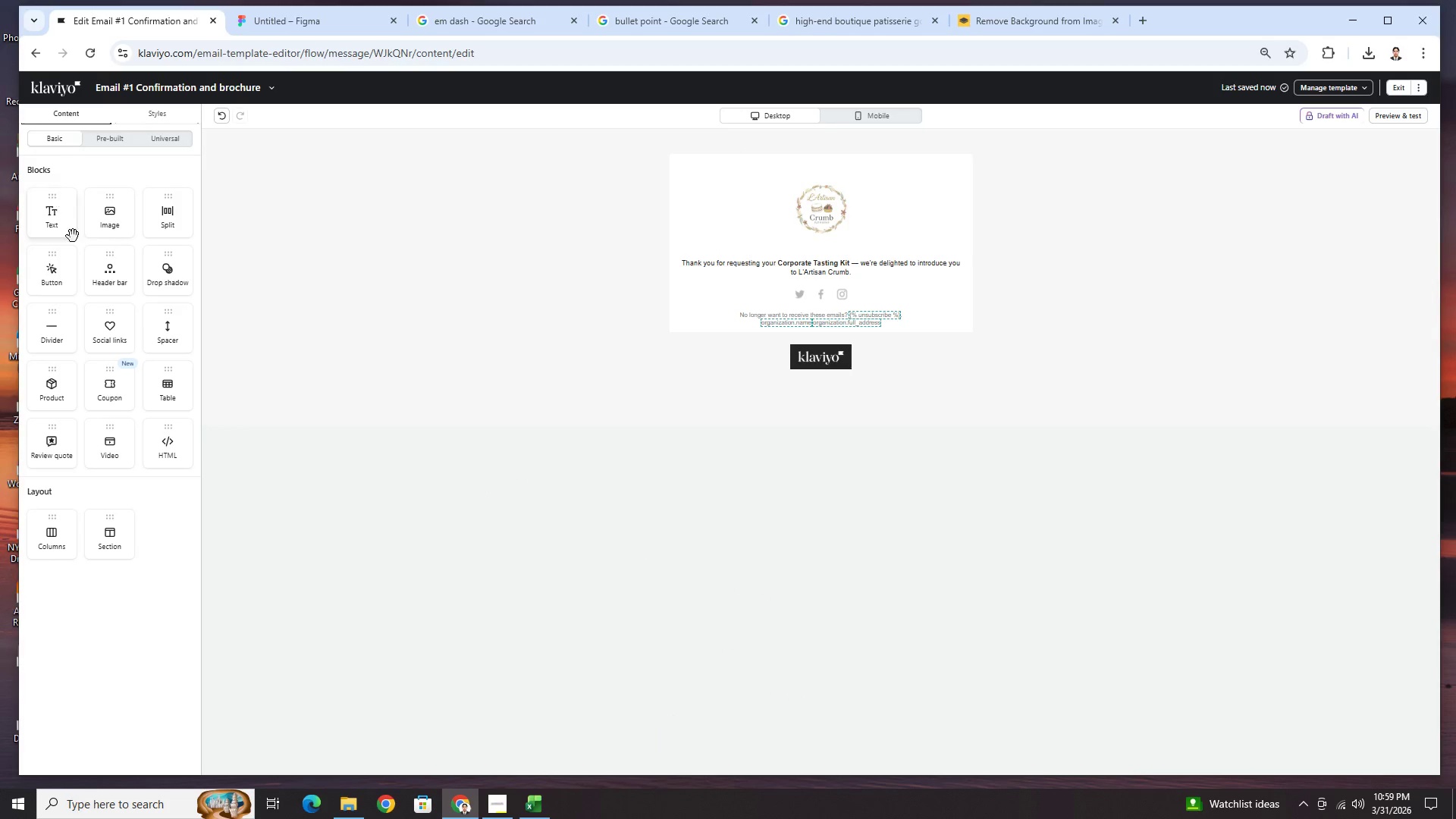 
left_click_drag(start_coordinate=[120, 533], to_coordinate=[595, 264])
 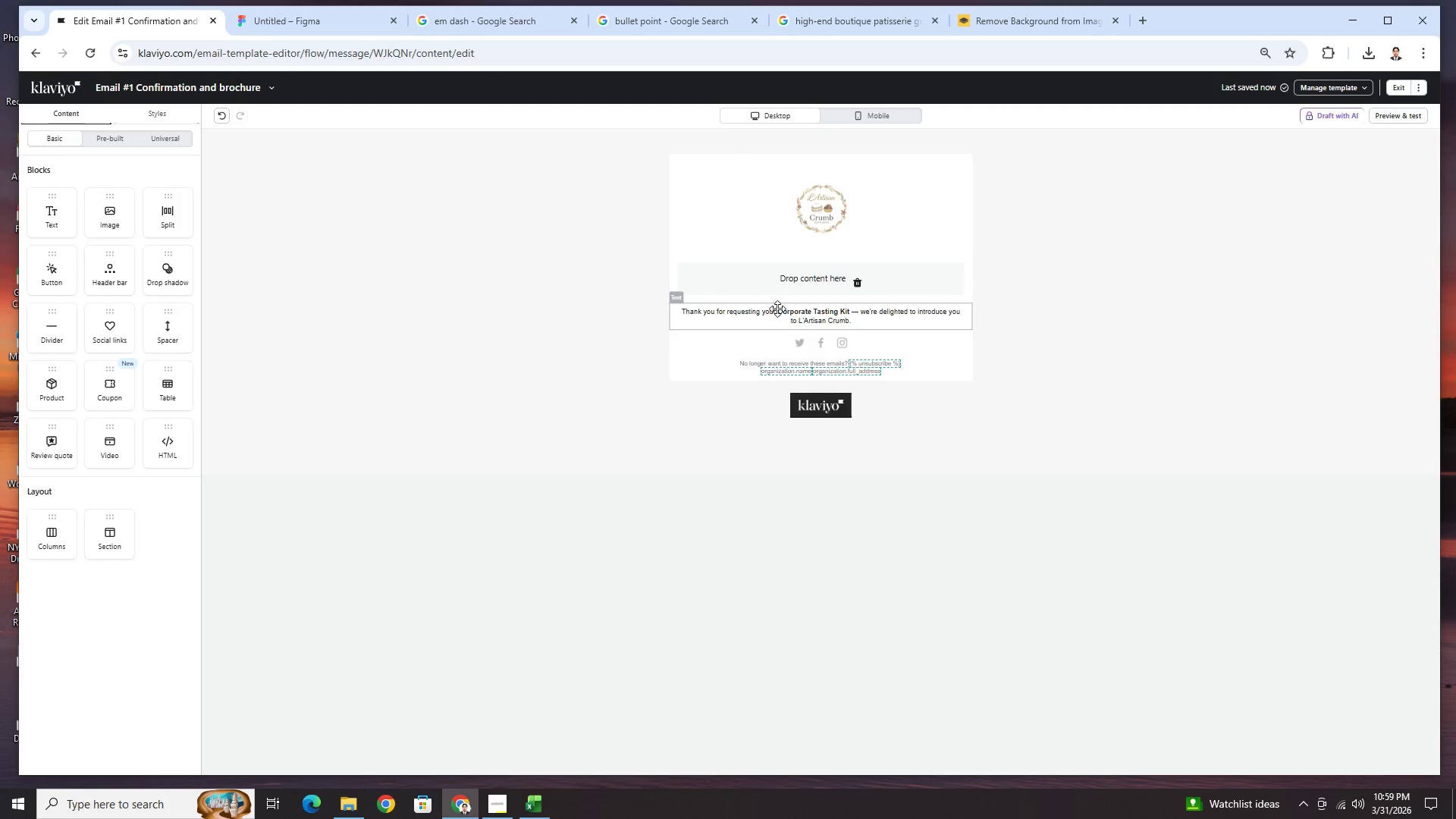 
left_click_drag(start_coordinate=[775, 311], to_coordinate=[783, 281])
 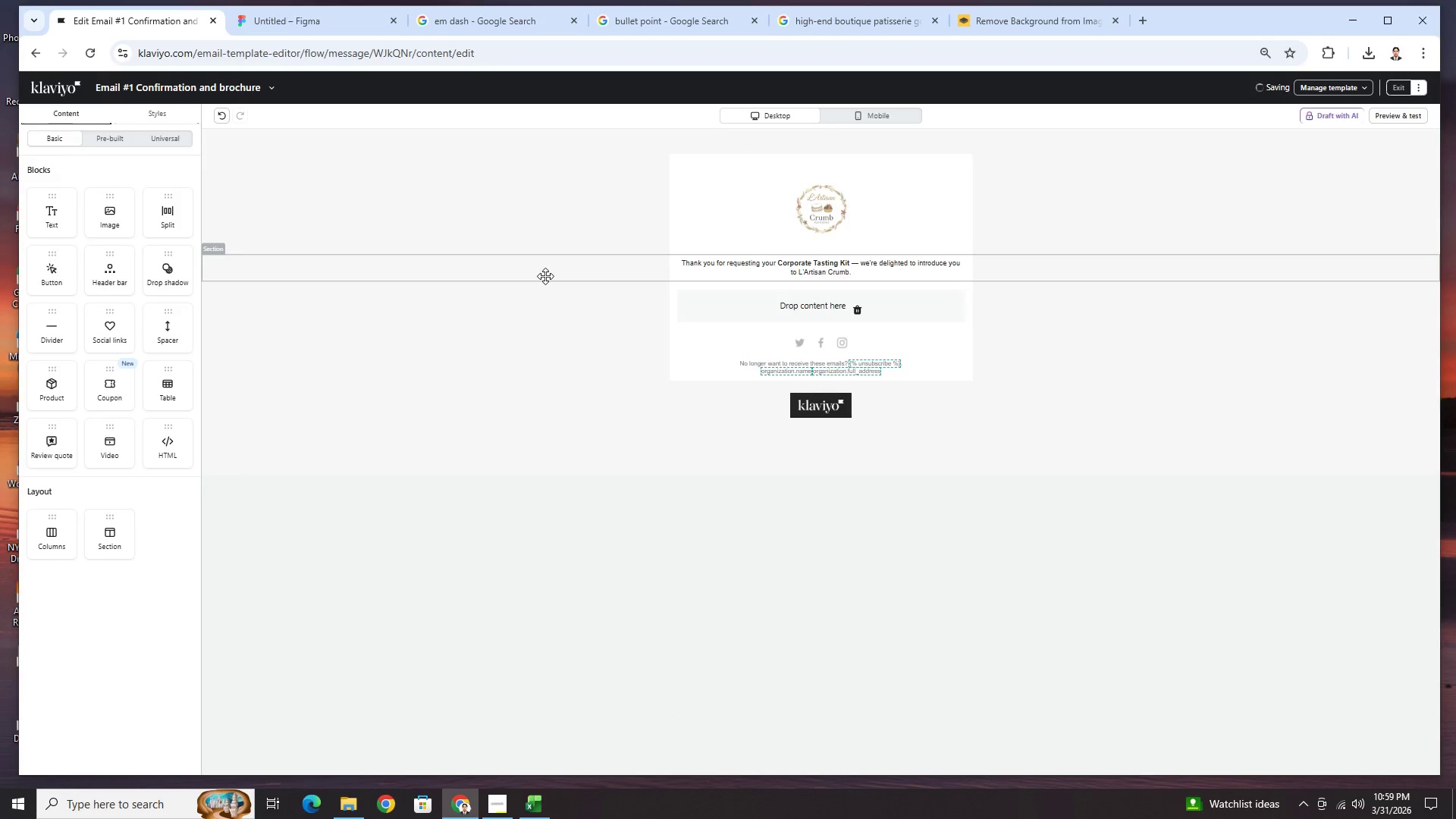 
left_click([545, 276])
 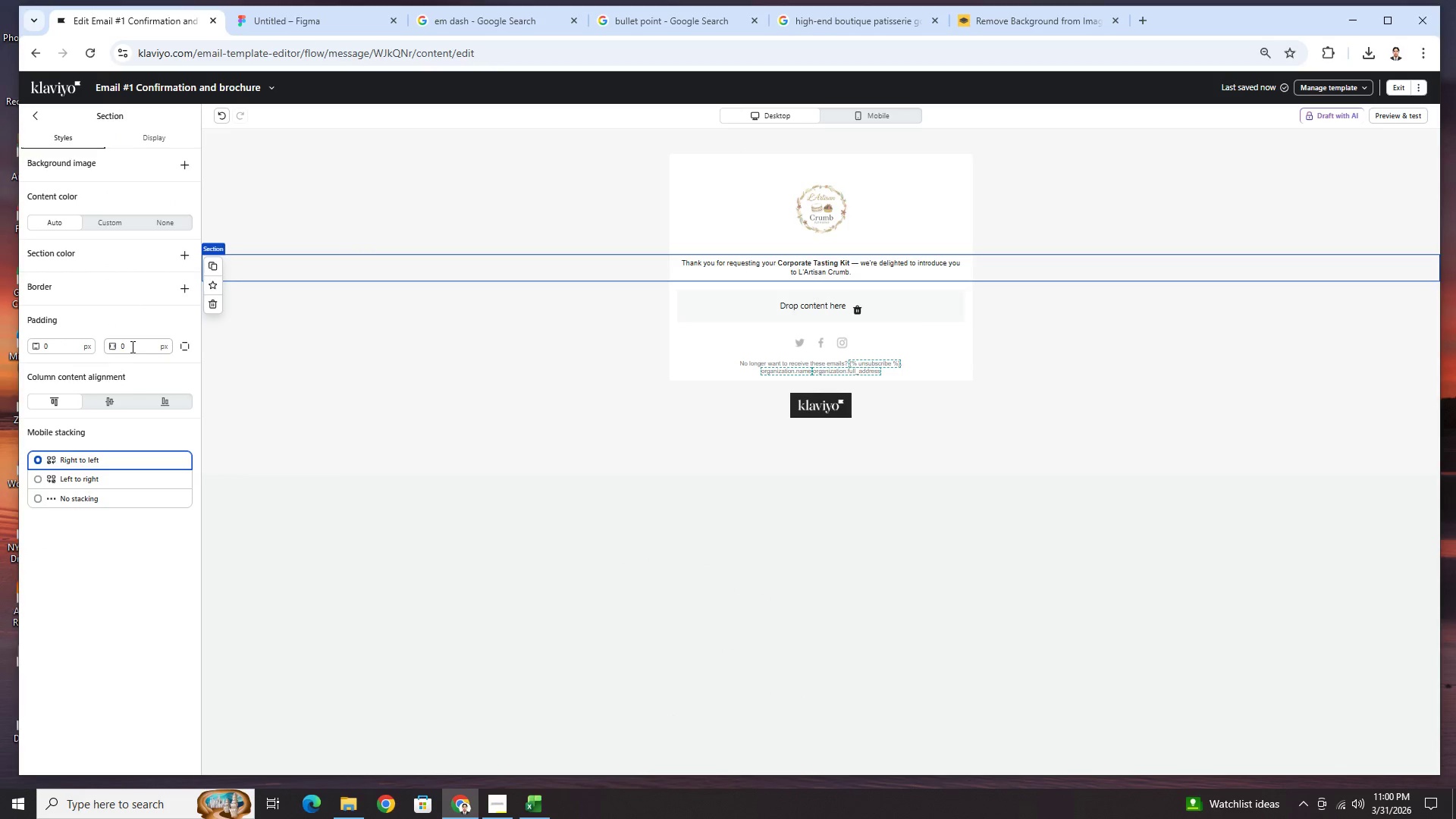 
double_click([131, 347])
 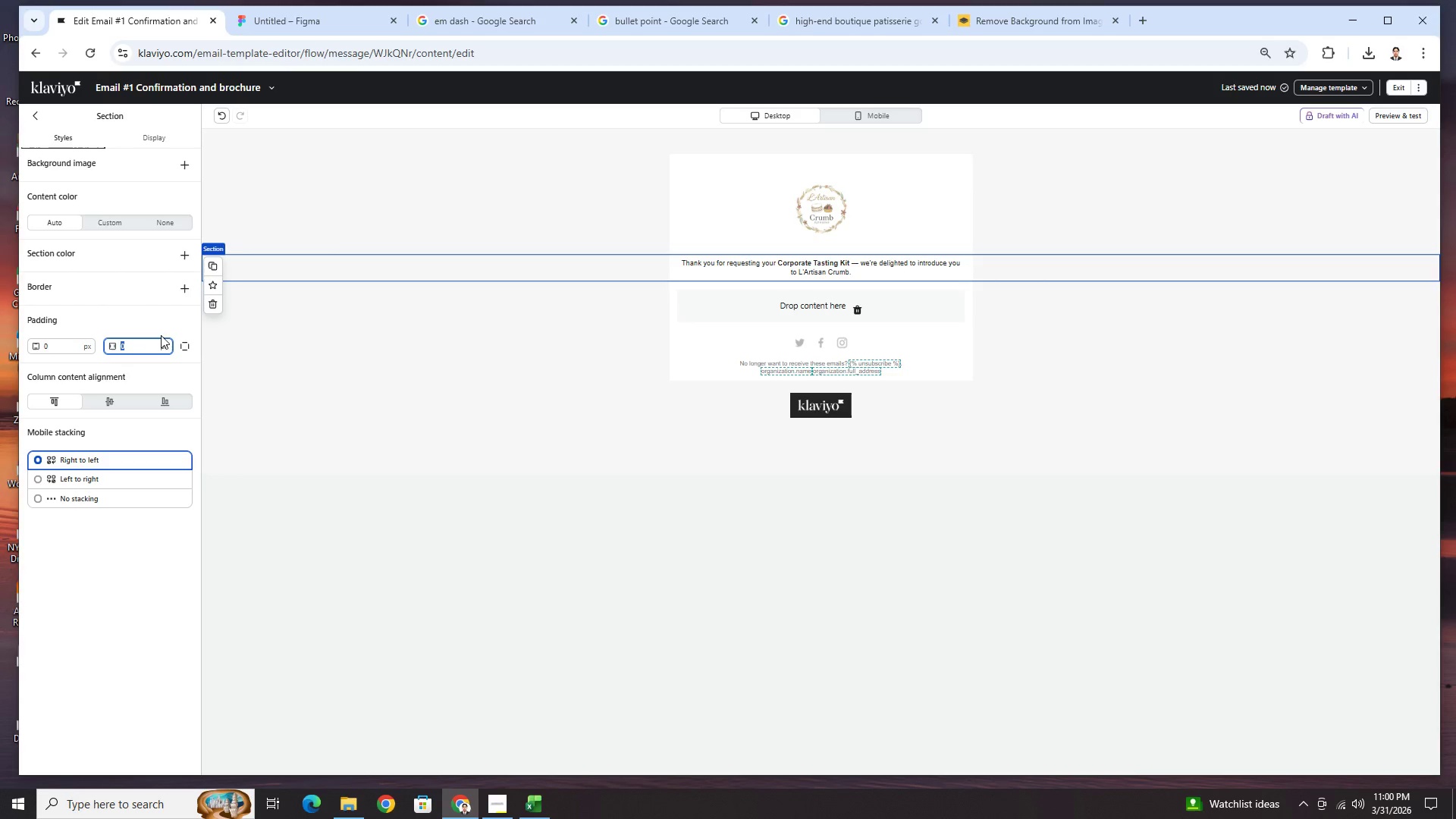 
key(Numpad1)
 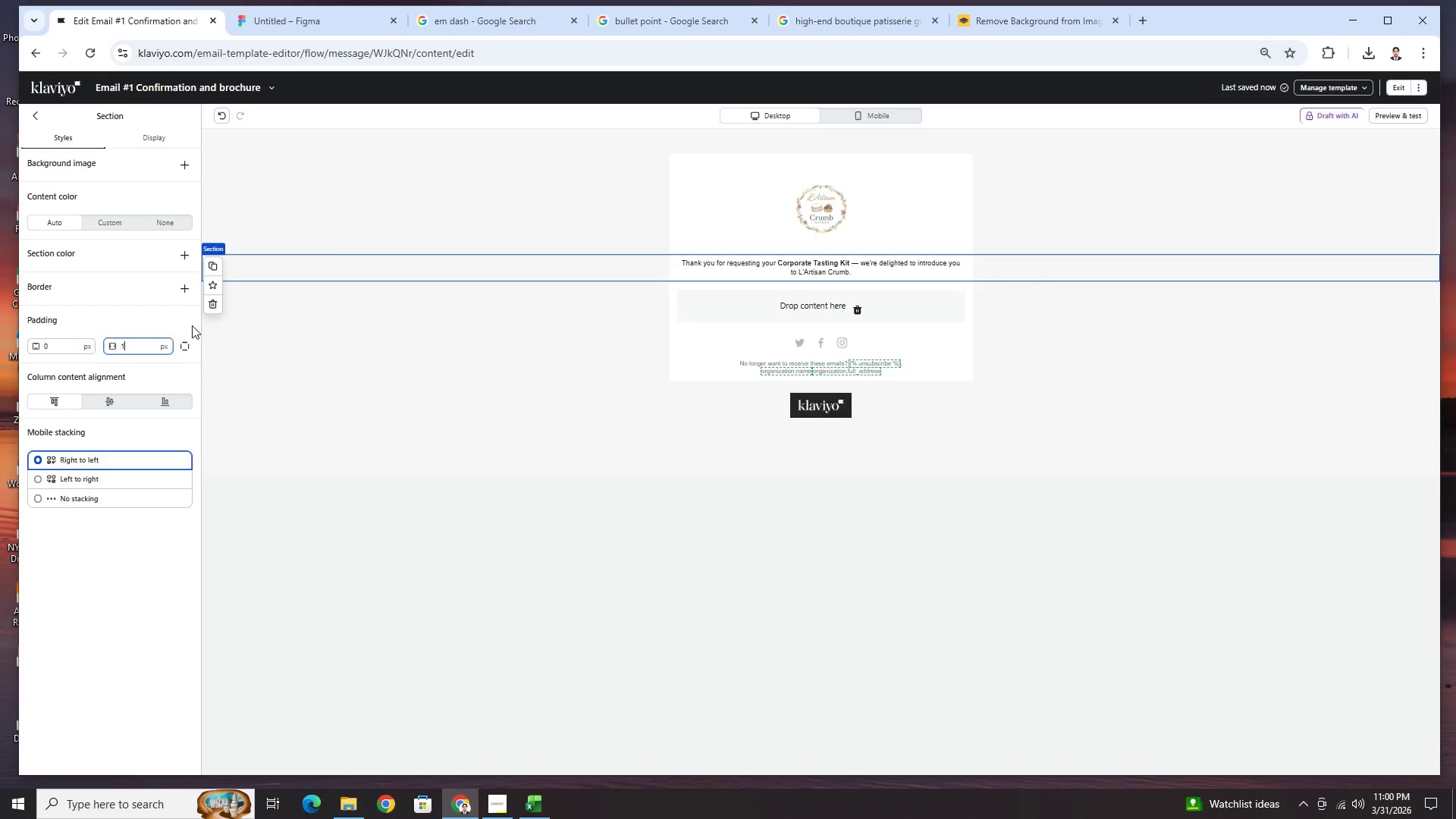 
key(Numpad8)
 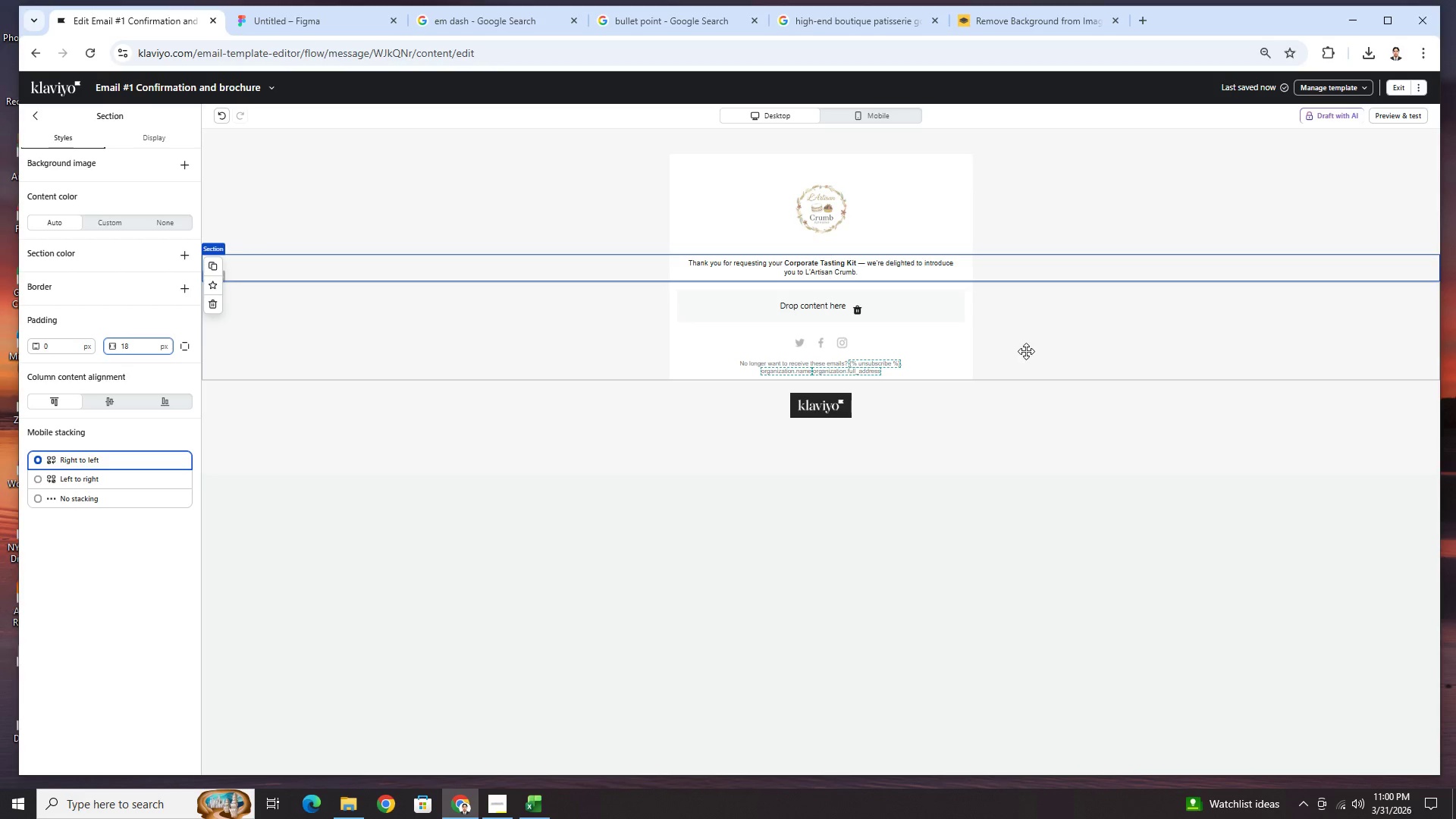 
left_click([1025, 345])
 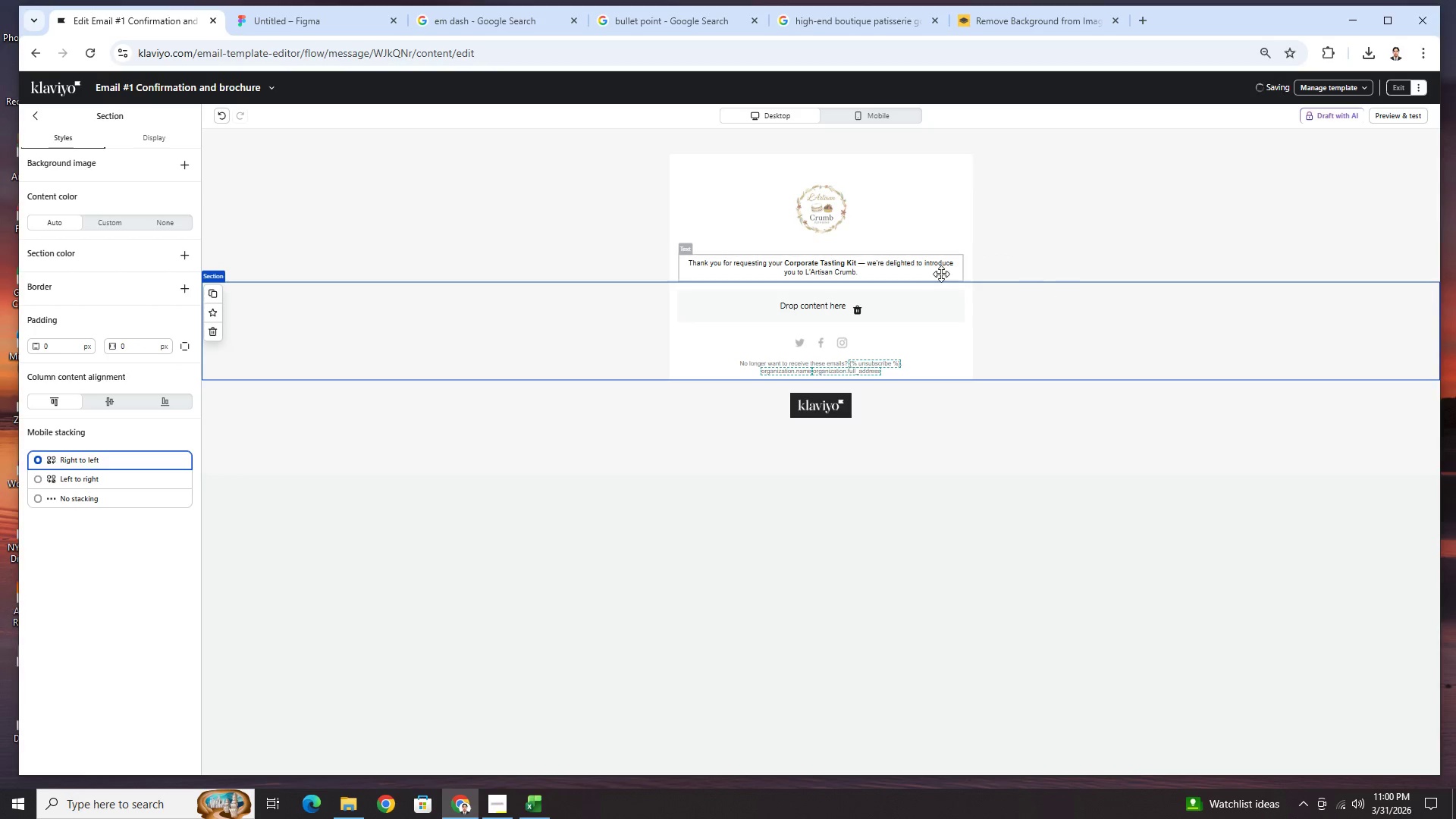 
left_click([935, 272])
 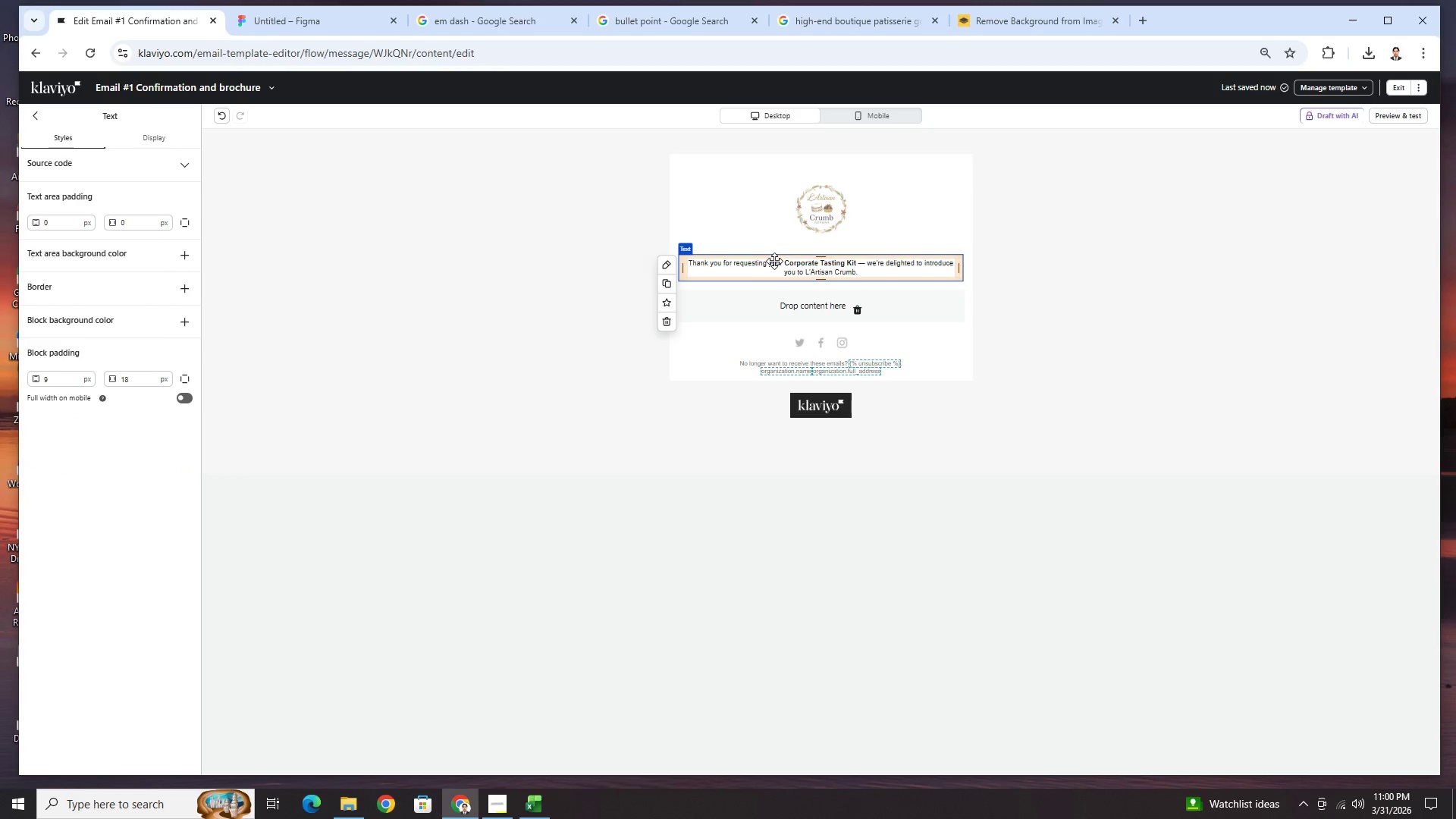 
double_click([777, 264])
 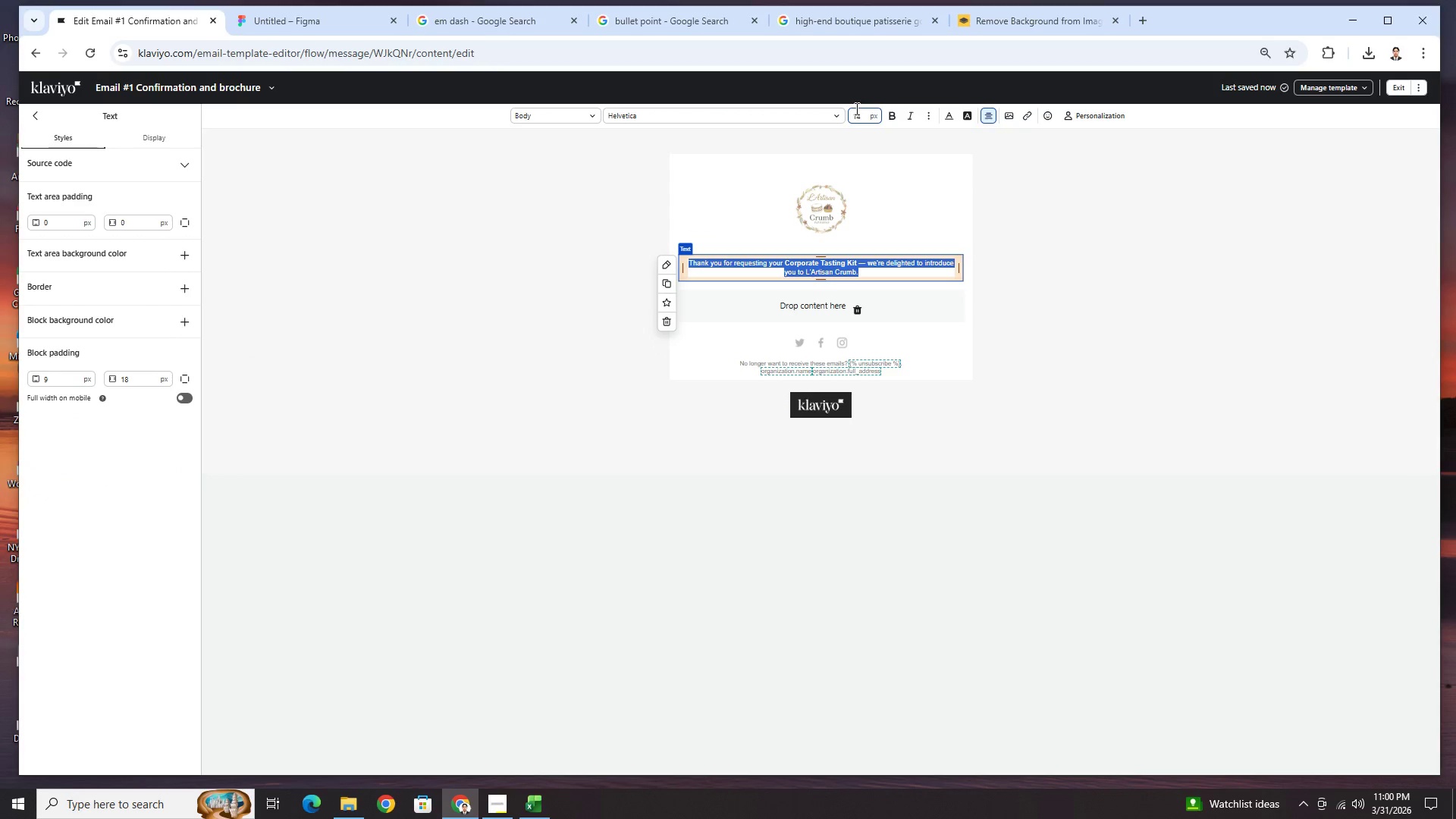 
double_click([864, 117])
 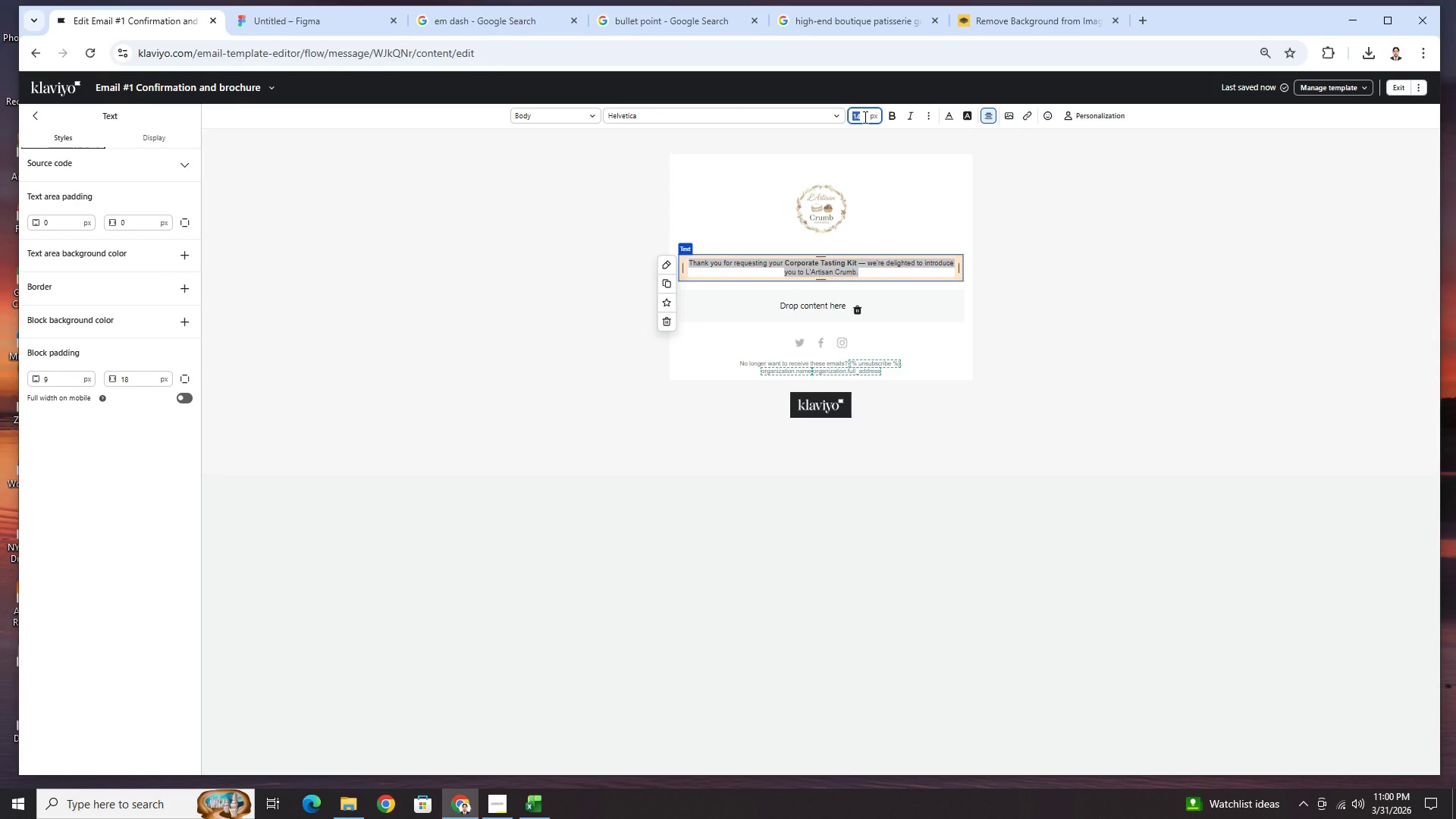 
key(Numpad1)
 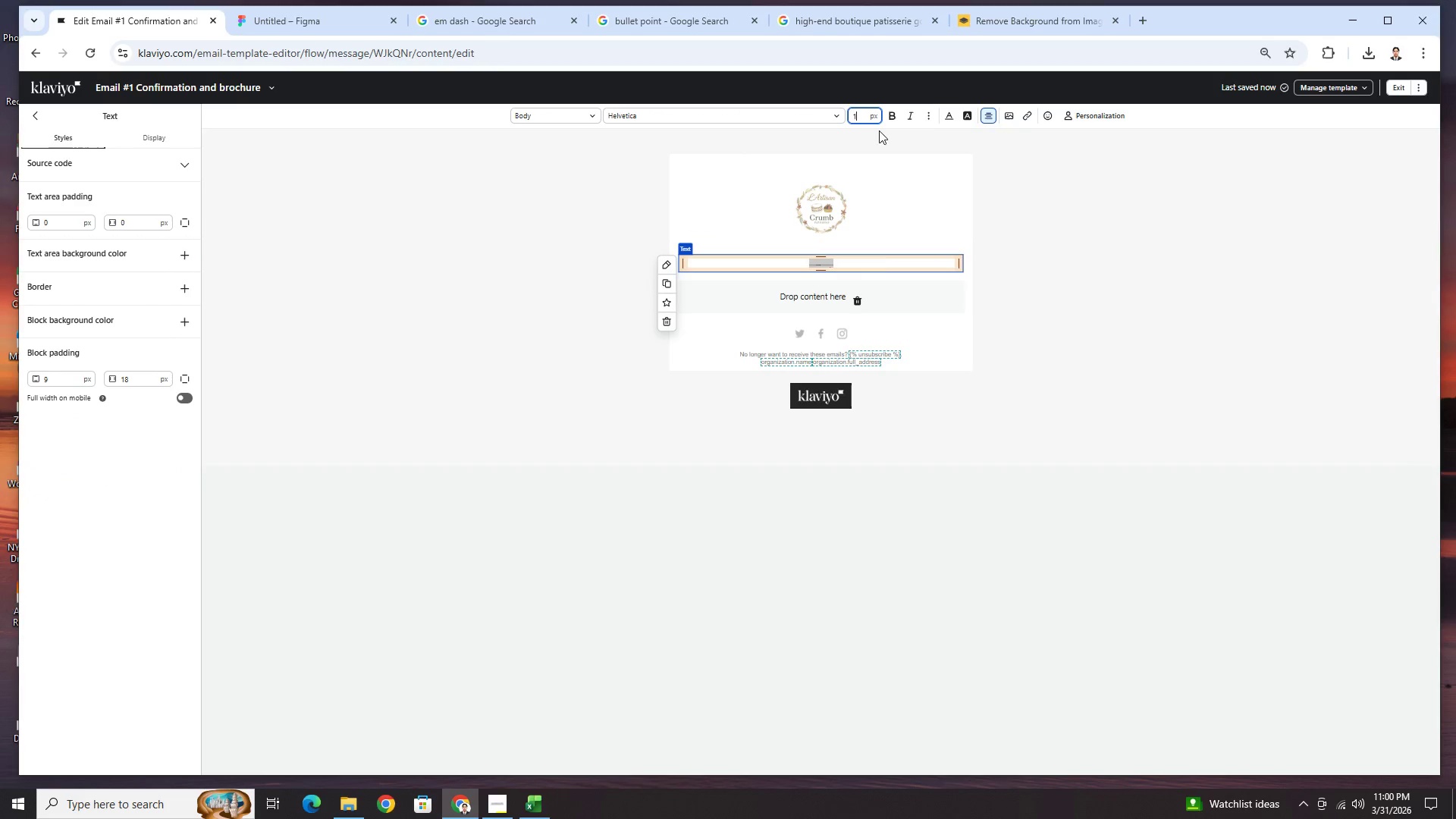 
key(Numpad6)
 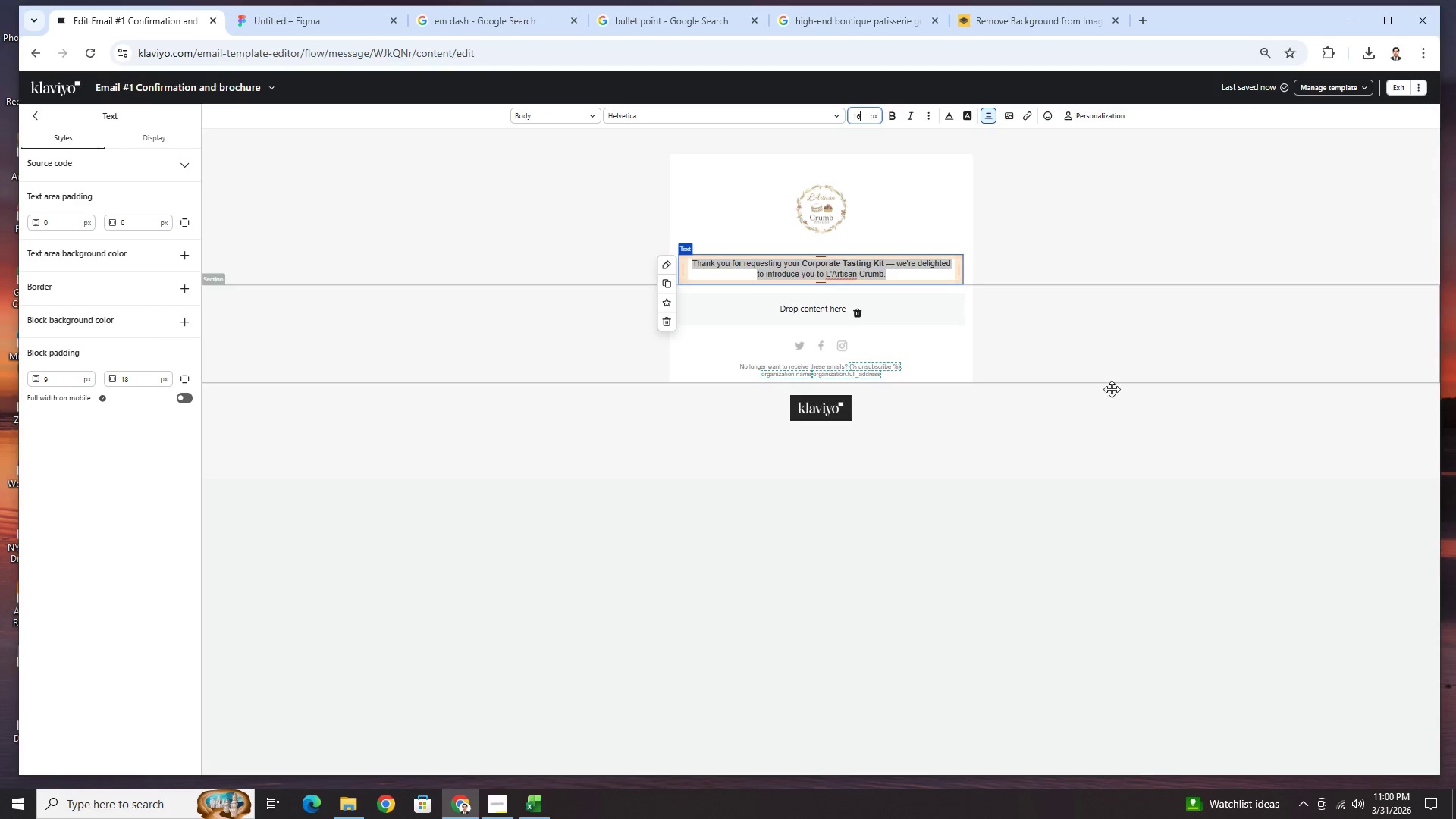 
left_click([1110, 396])
 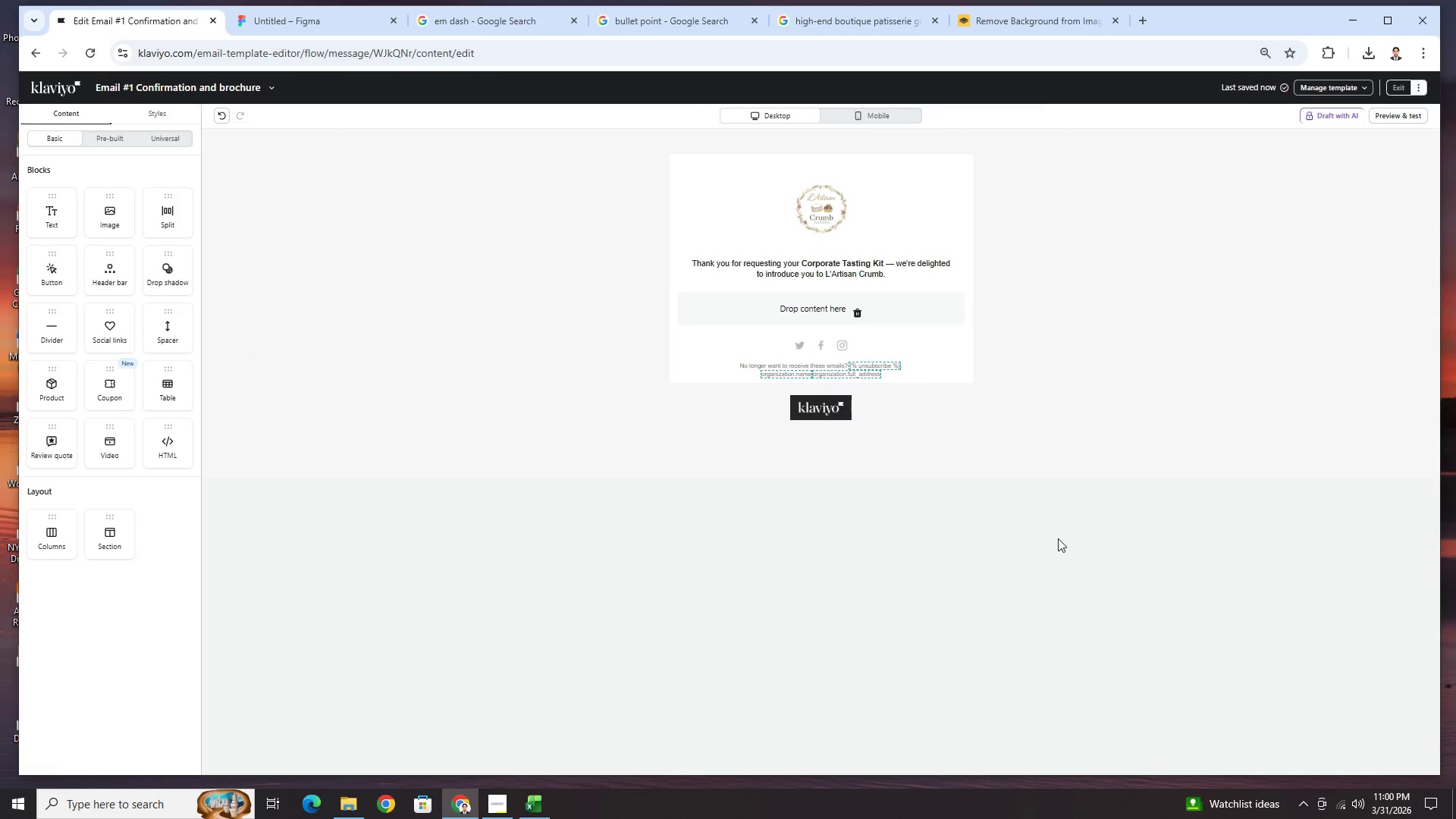 
left_click([1053, 472])
 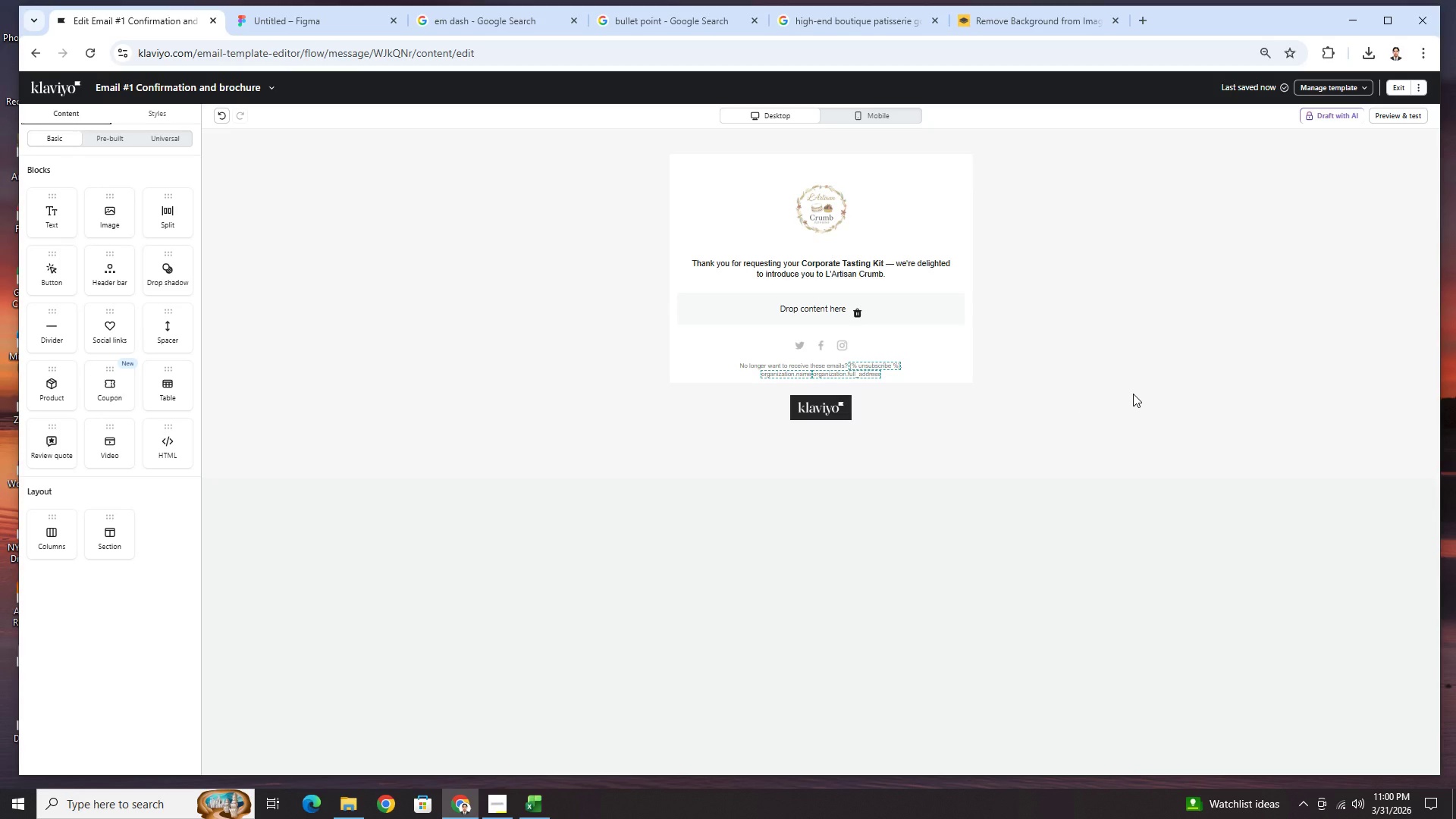 
wait(16.56)
 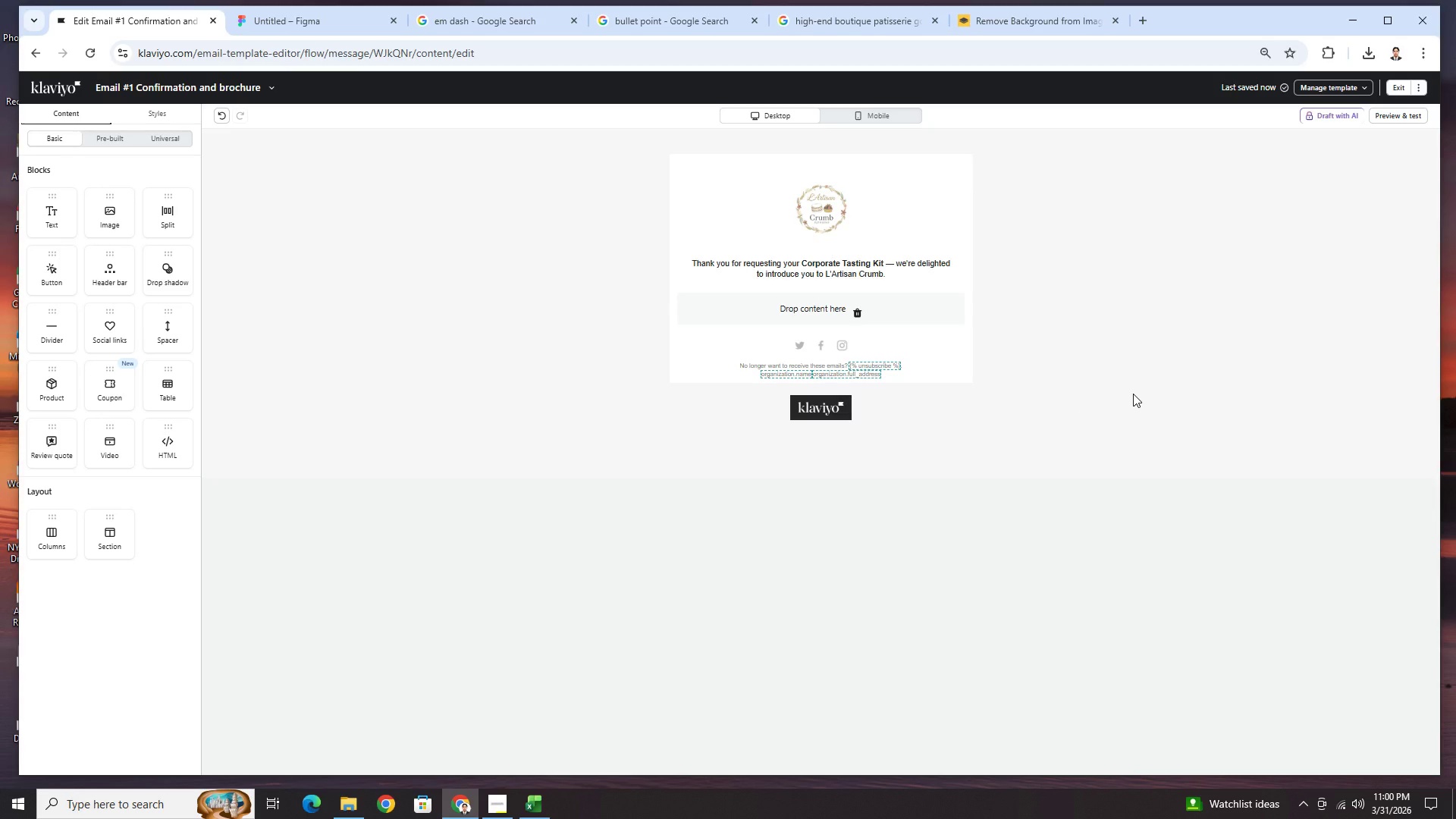 
left_click([485, 808])